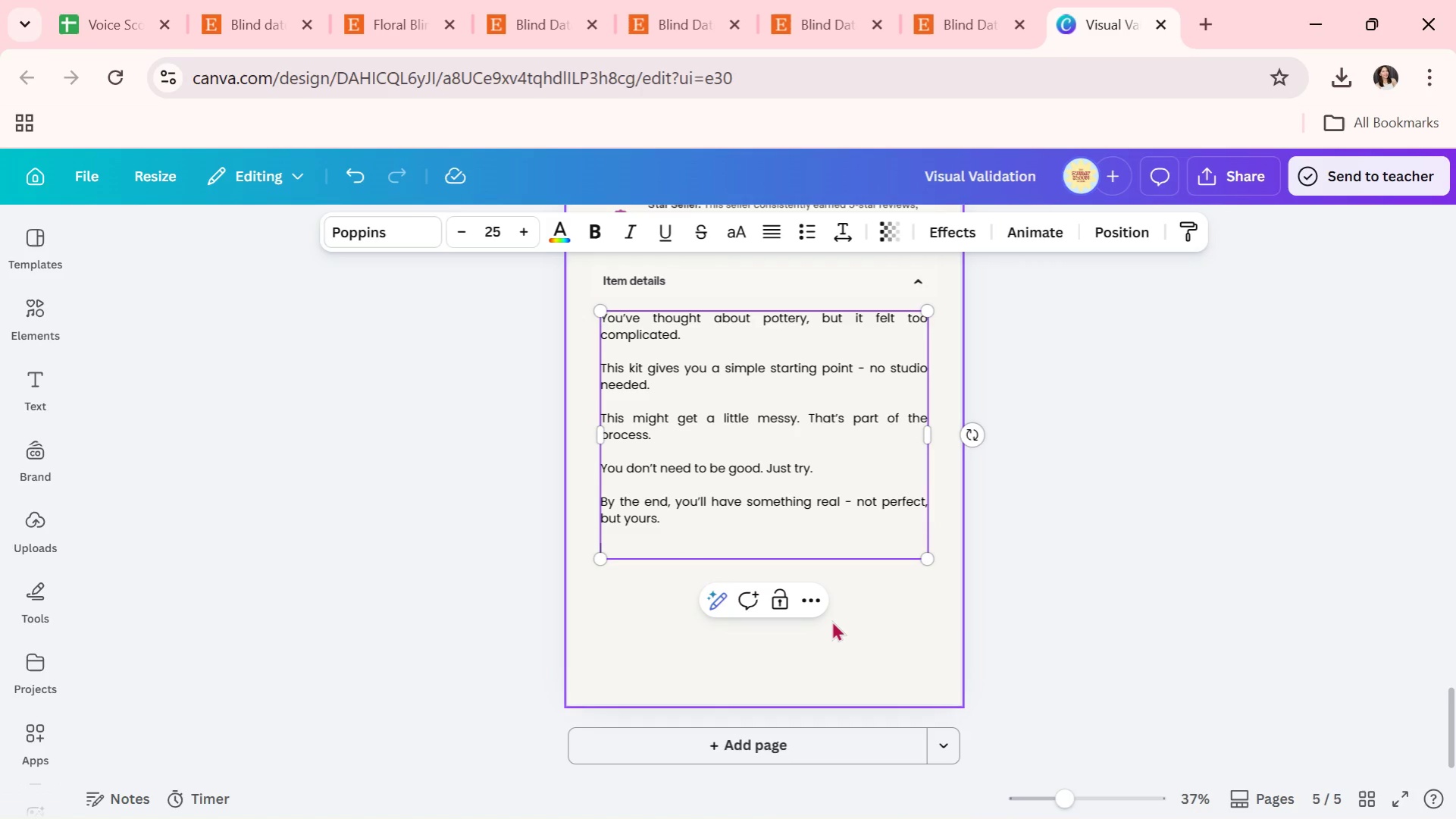 
key(Enter)
 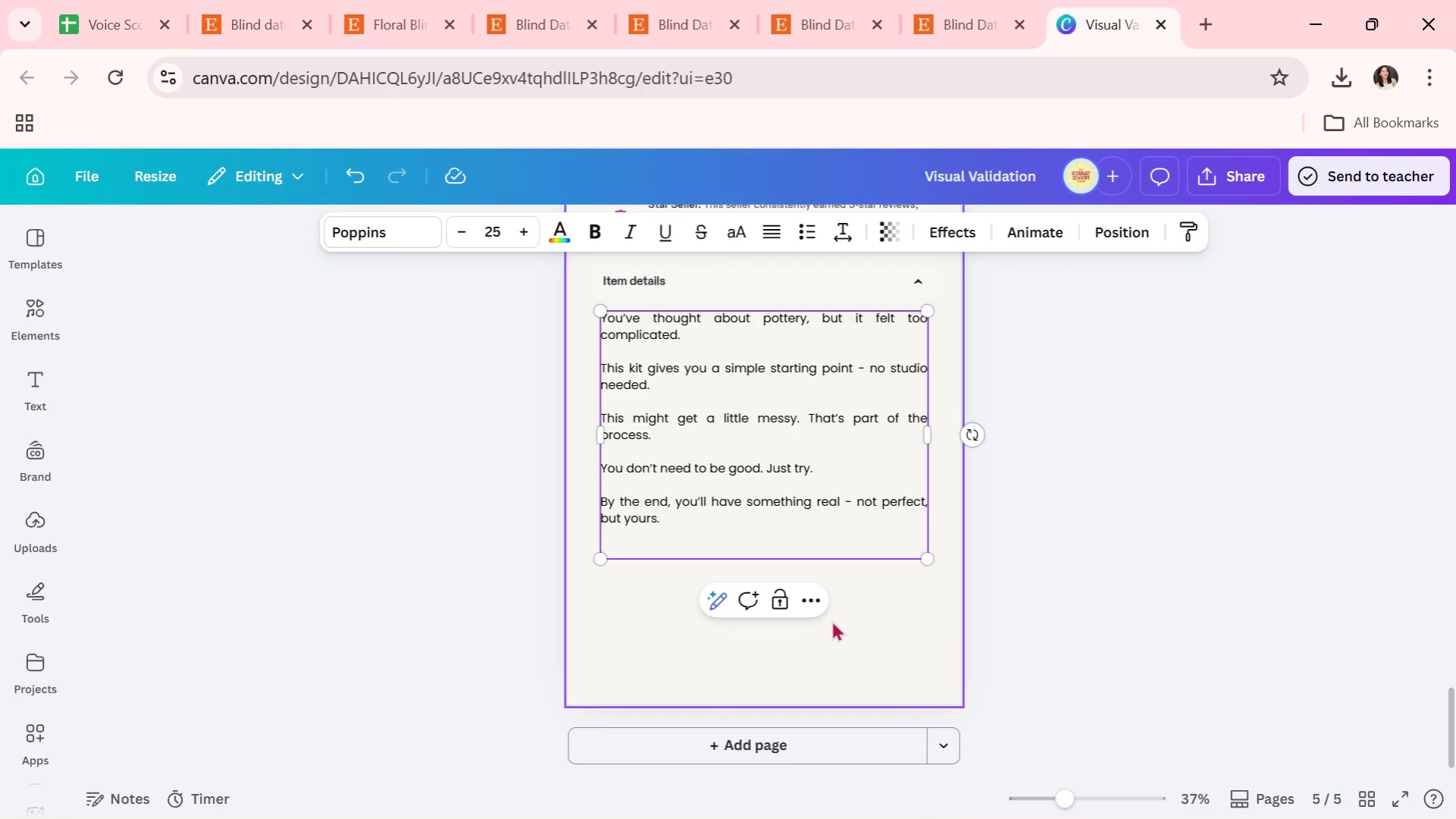 
type(What's Inside:)
 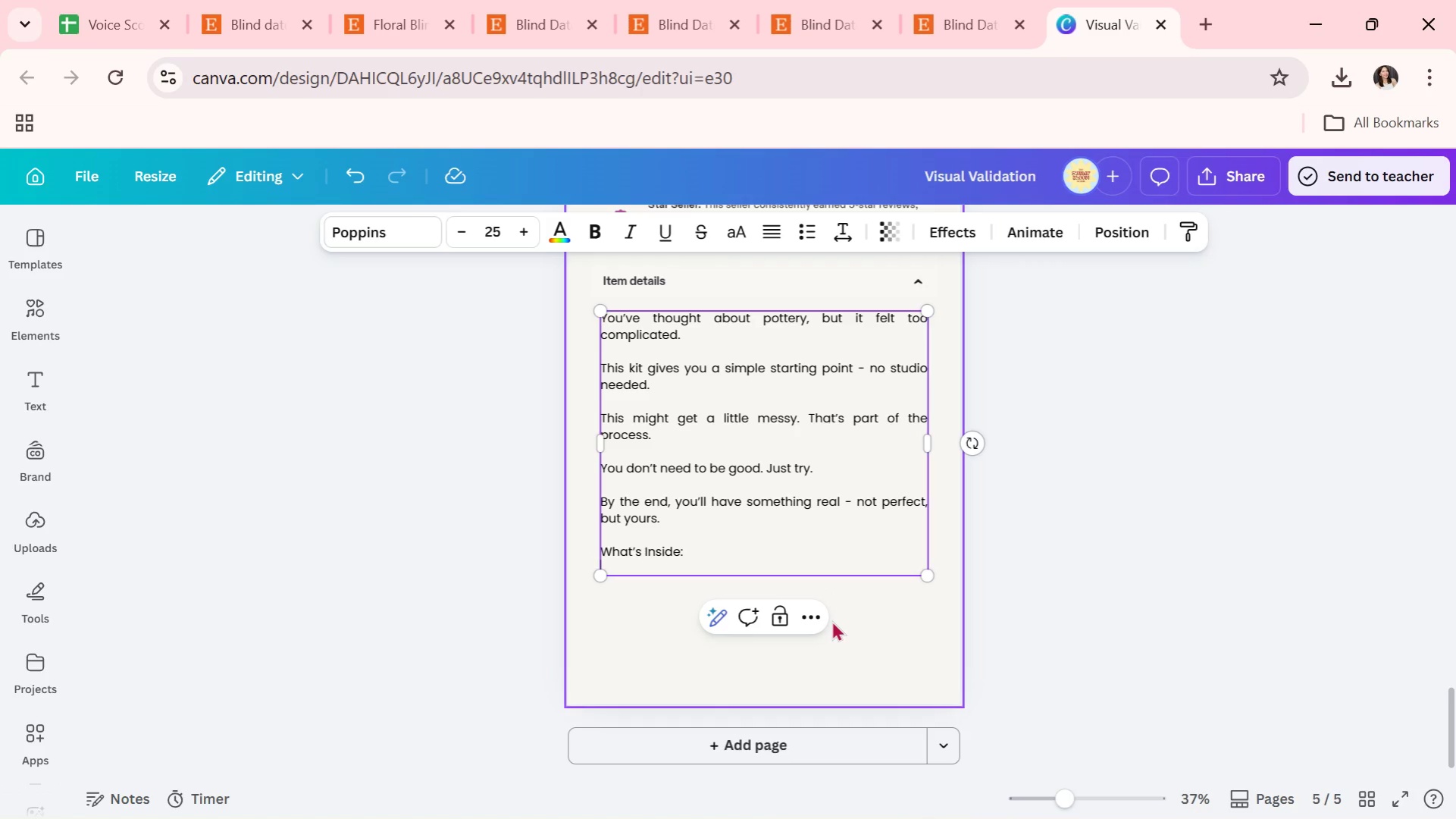 
 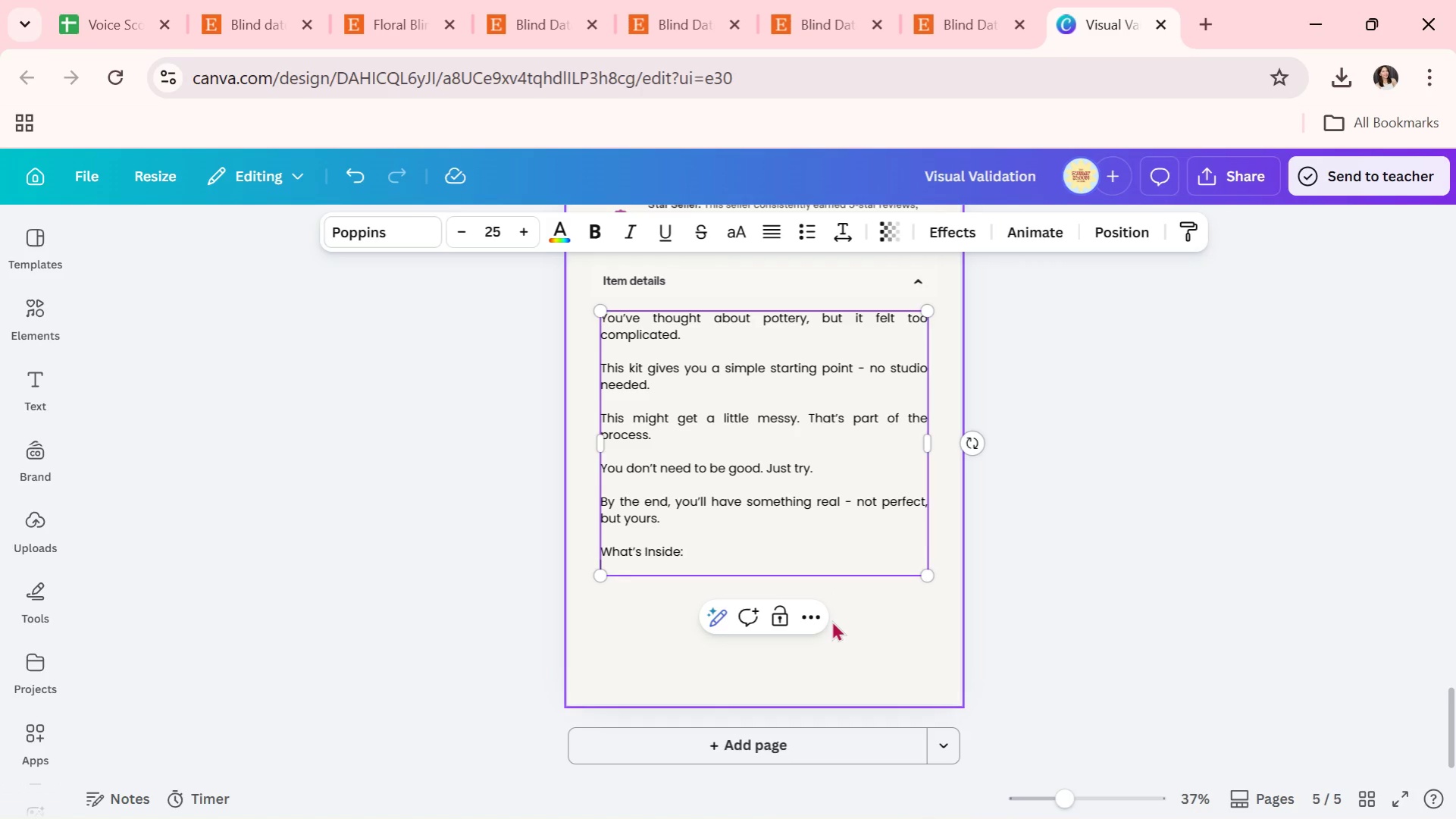 
key(Enter)
 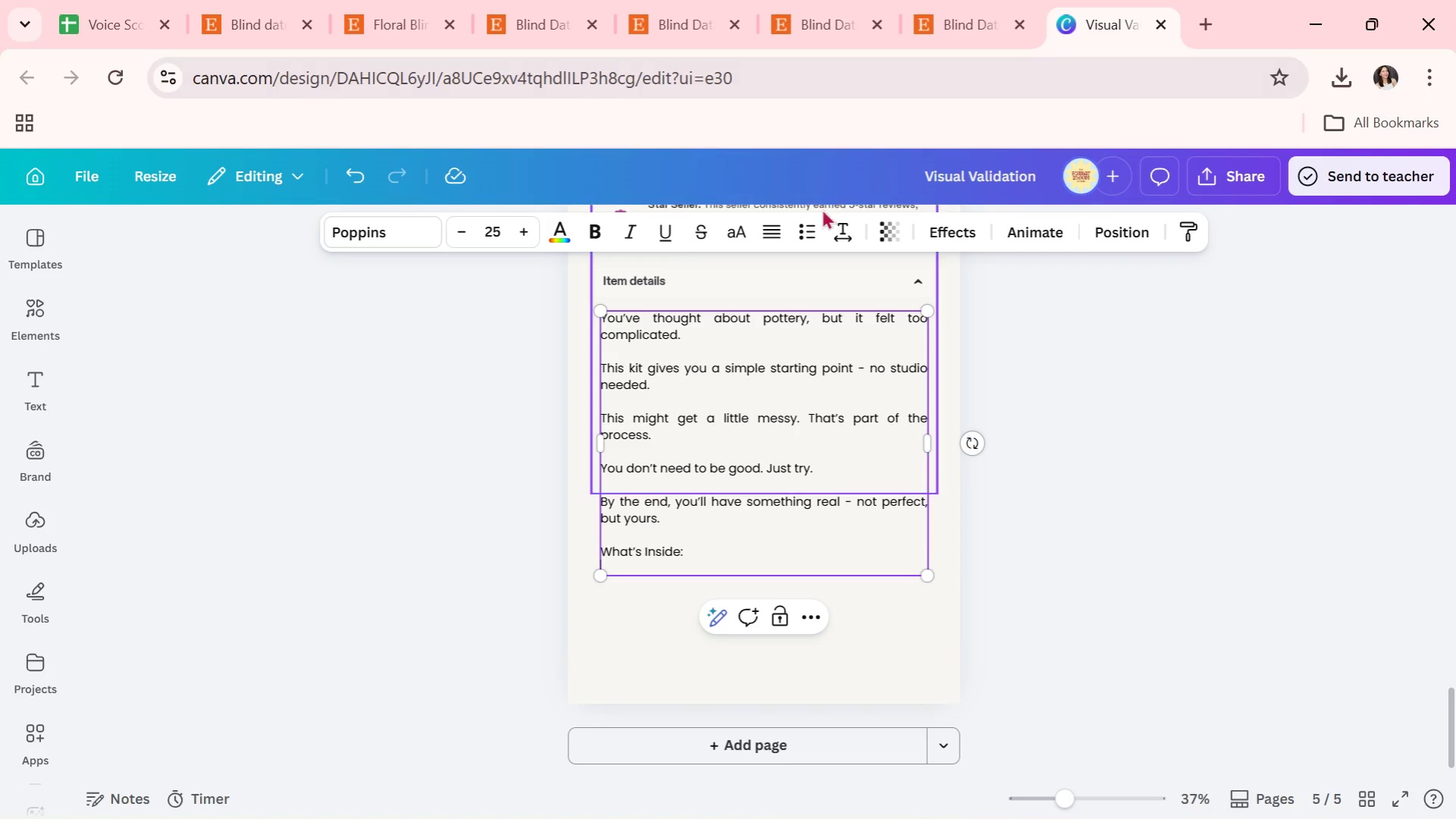 
left_click([810, 224])
 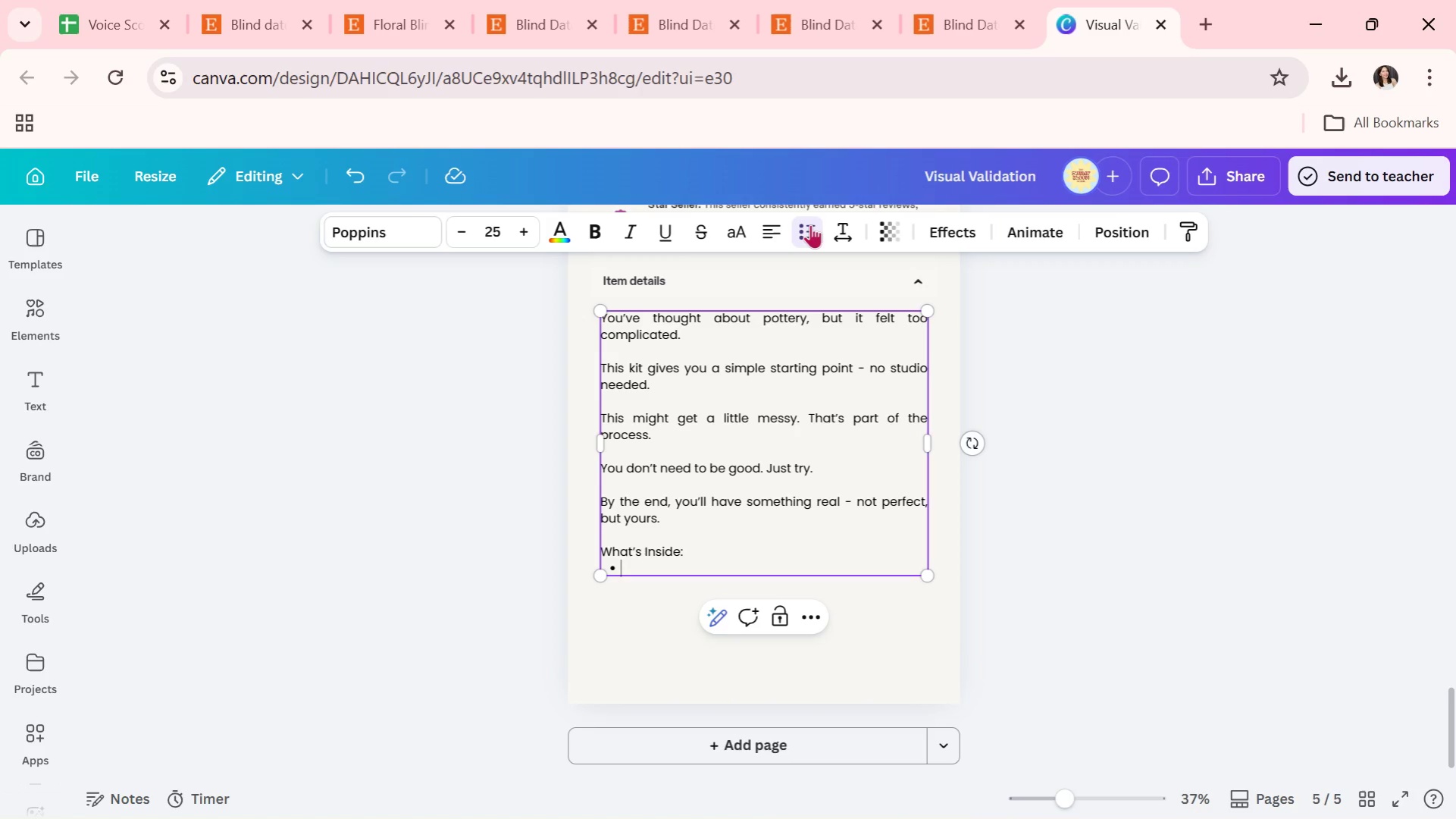 
type(Au)
key(Backspace)
type(ir dry)
key(Backspace)
key(Backspace)
key(Backspace)
key(Backspace)
type(-dry clay)
 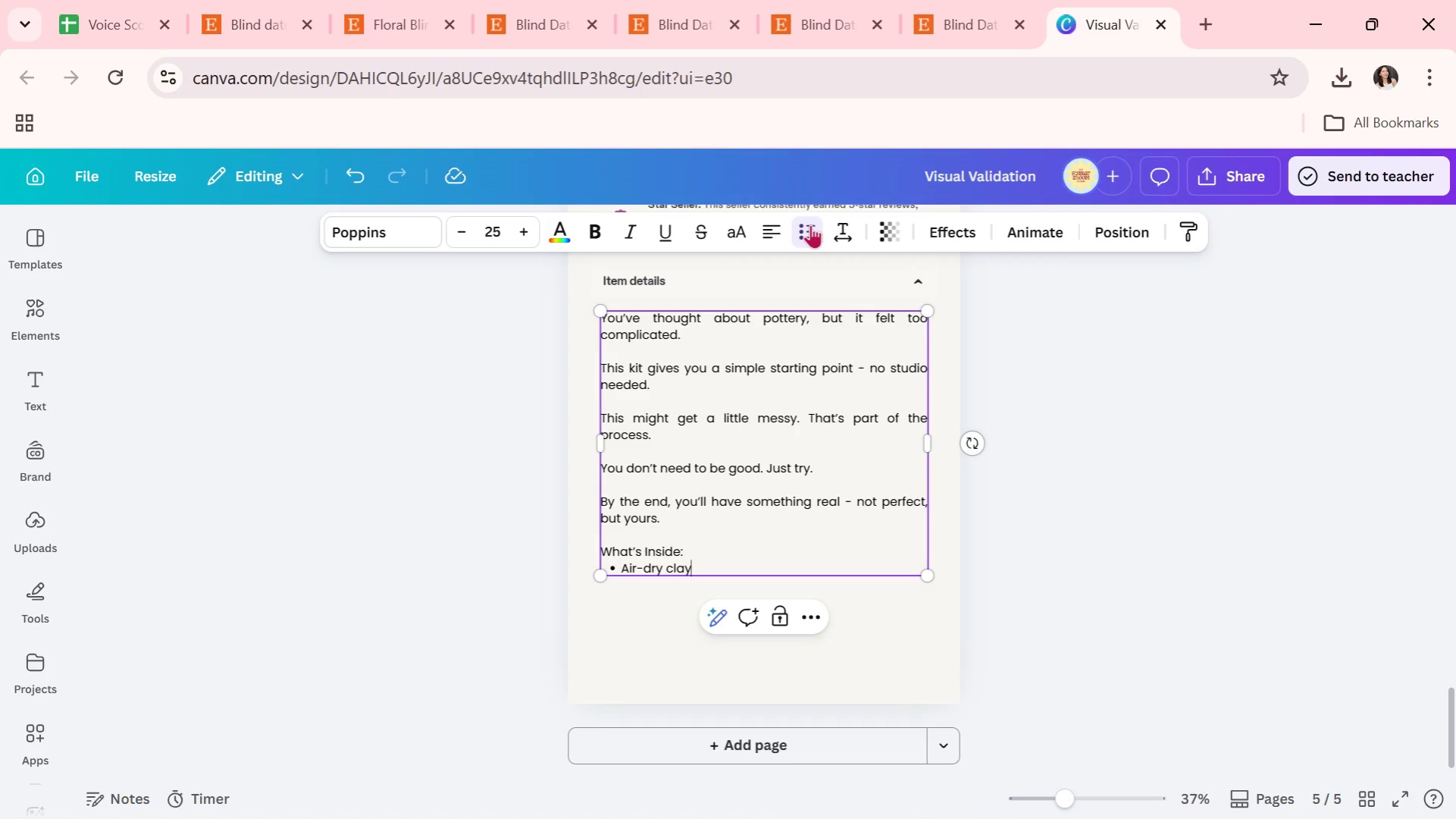 
key(Enter)
 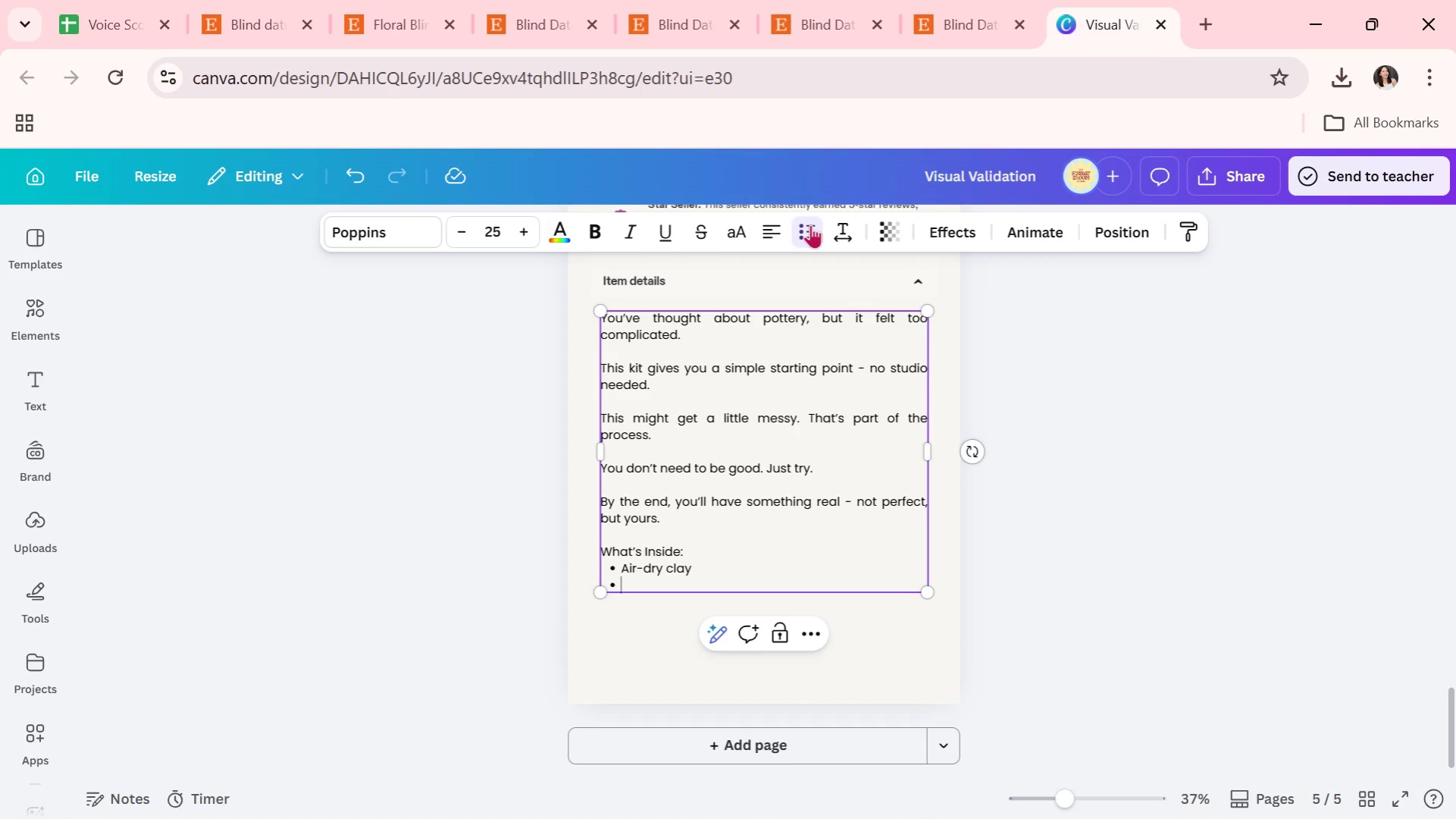 
type(Tools)
 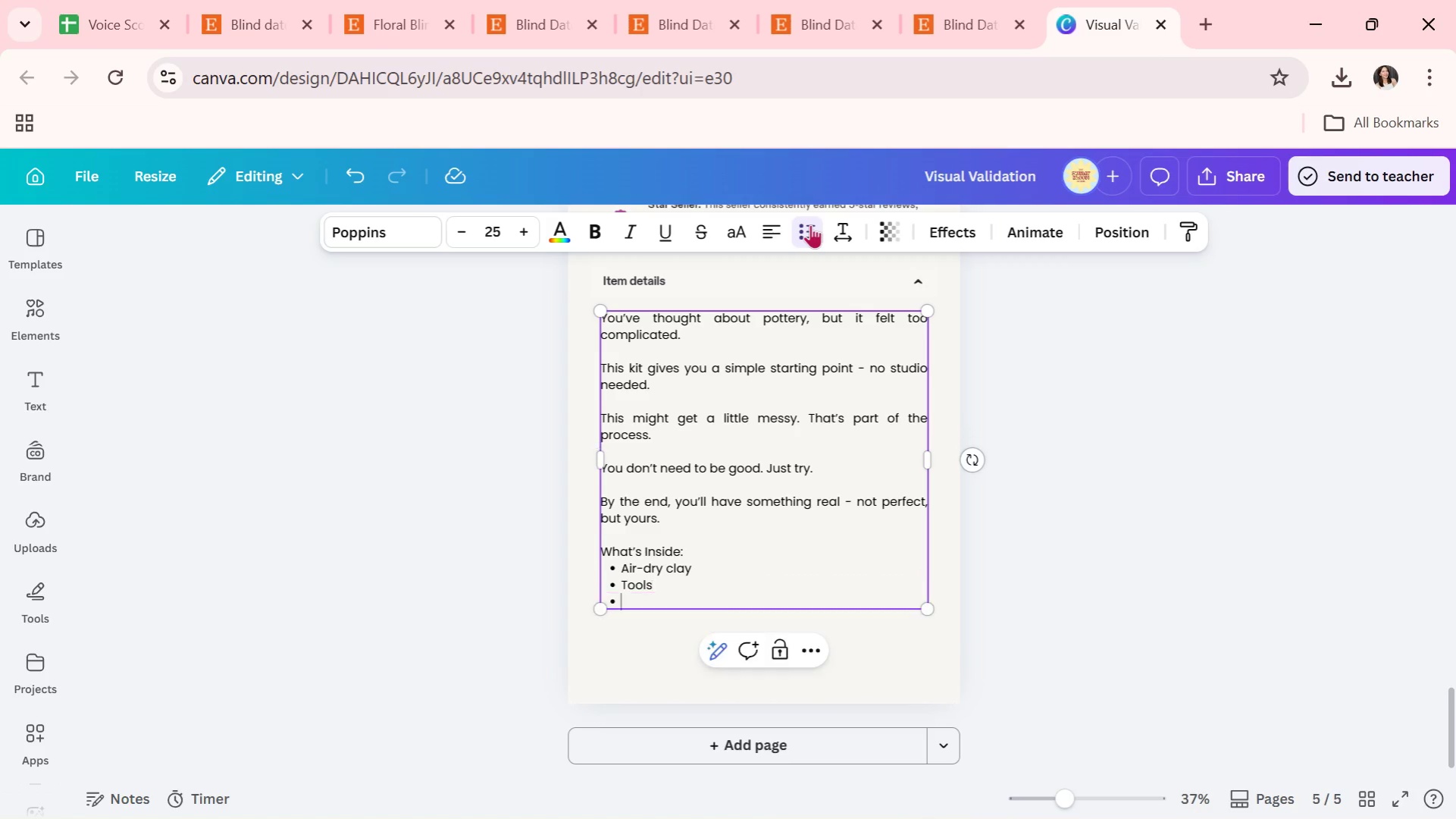 
key(Enter)
 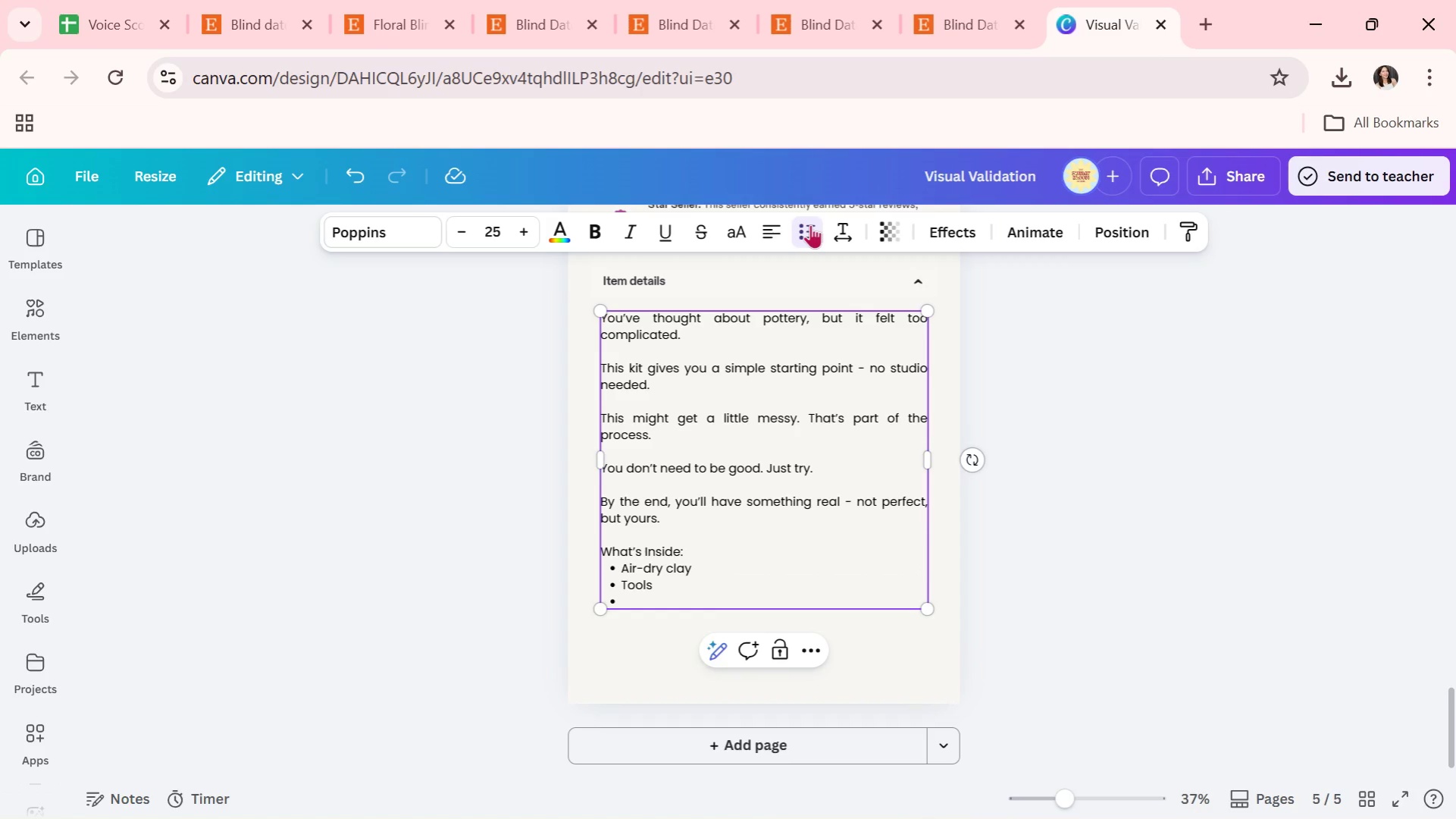 
type(Step-)
 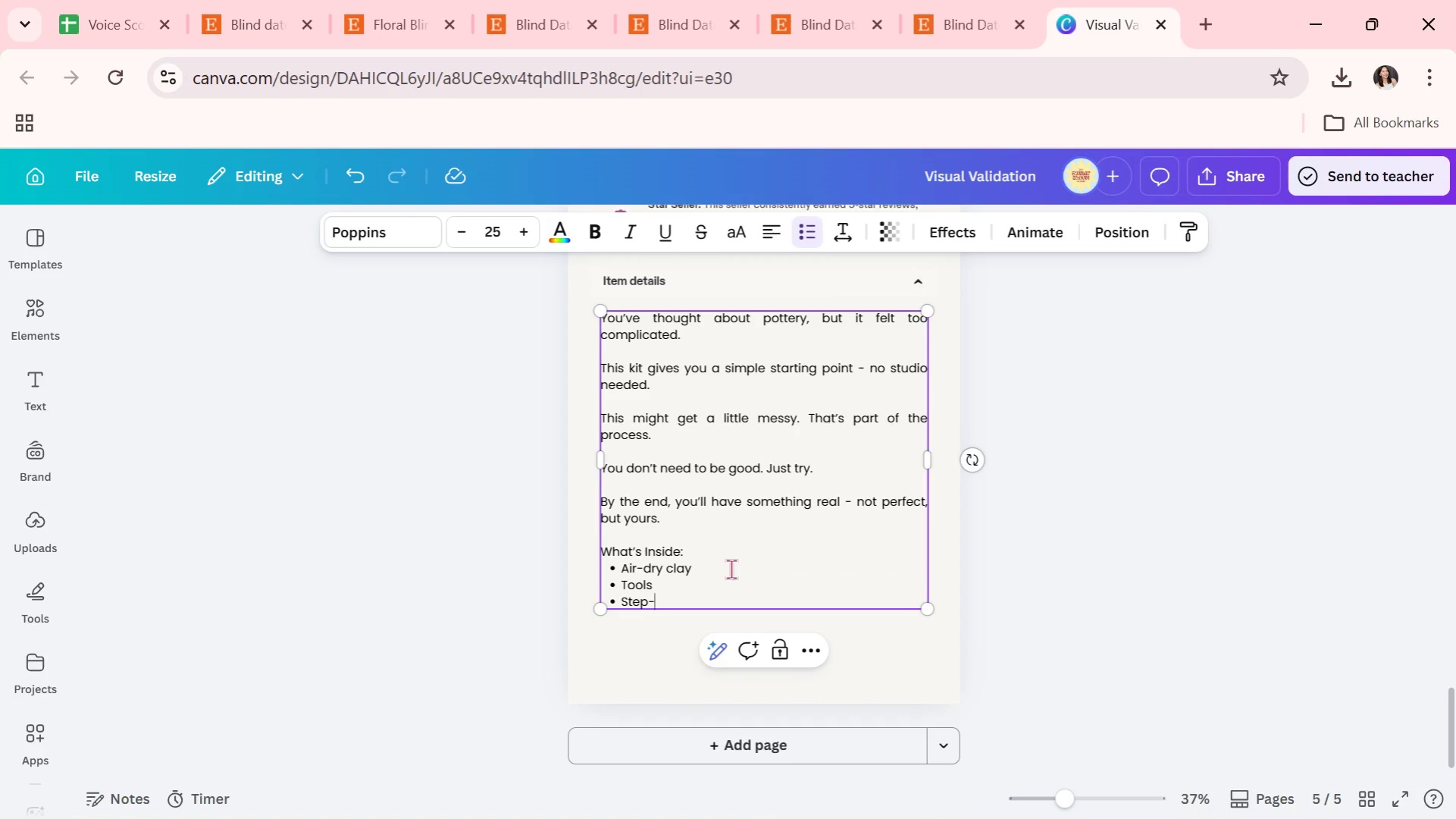 
type(by-step guide)
 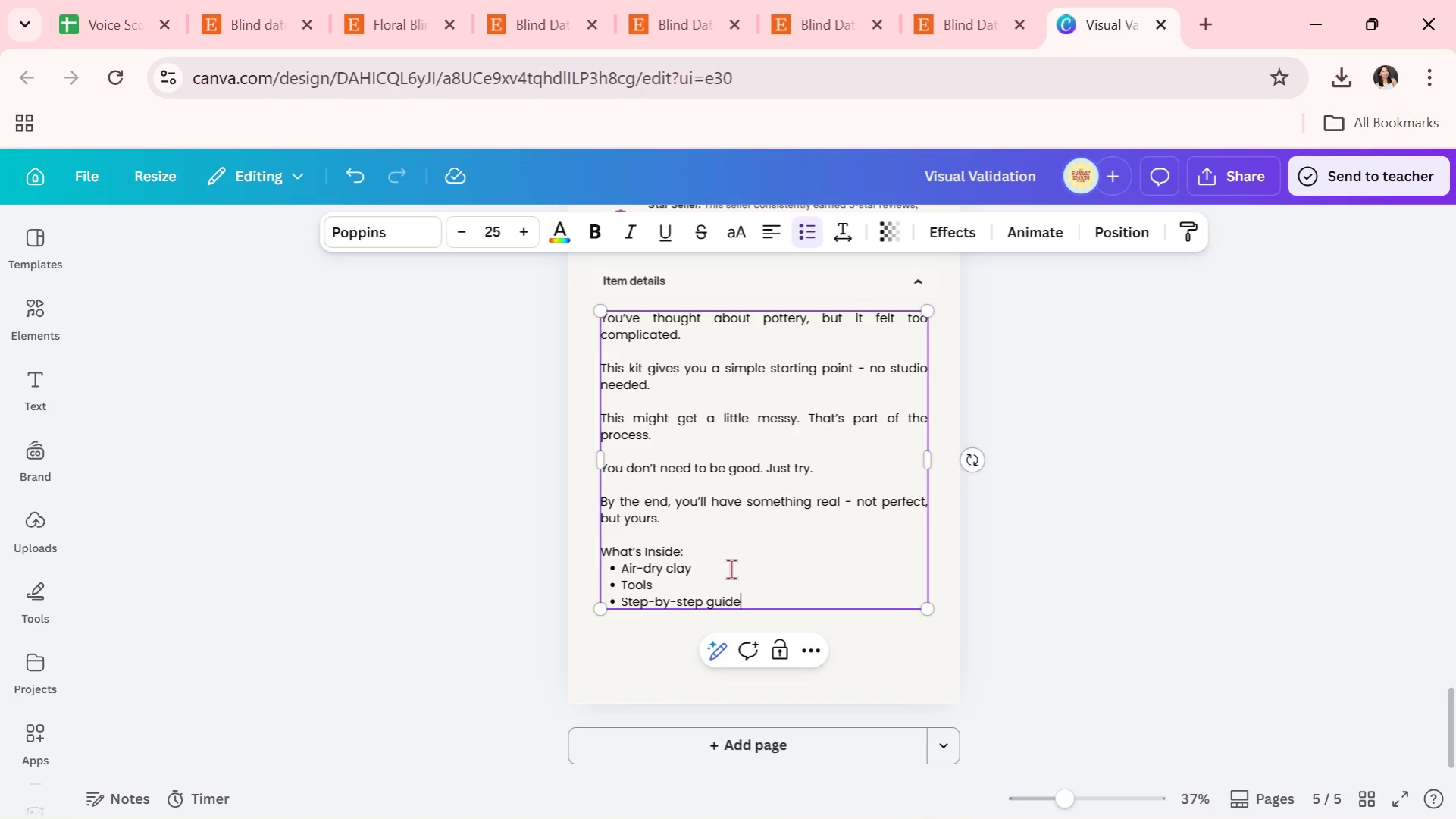 
key(Enter)
 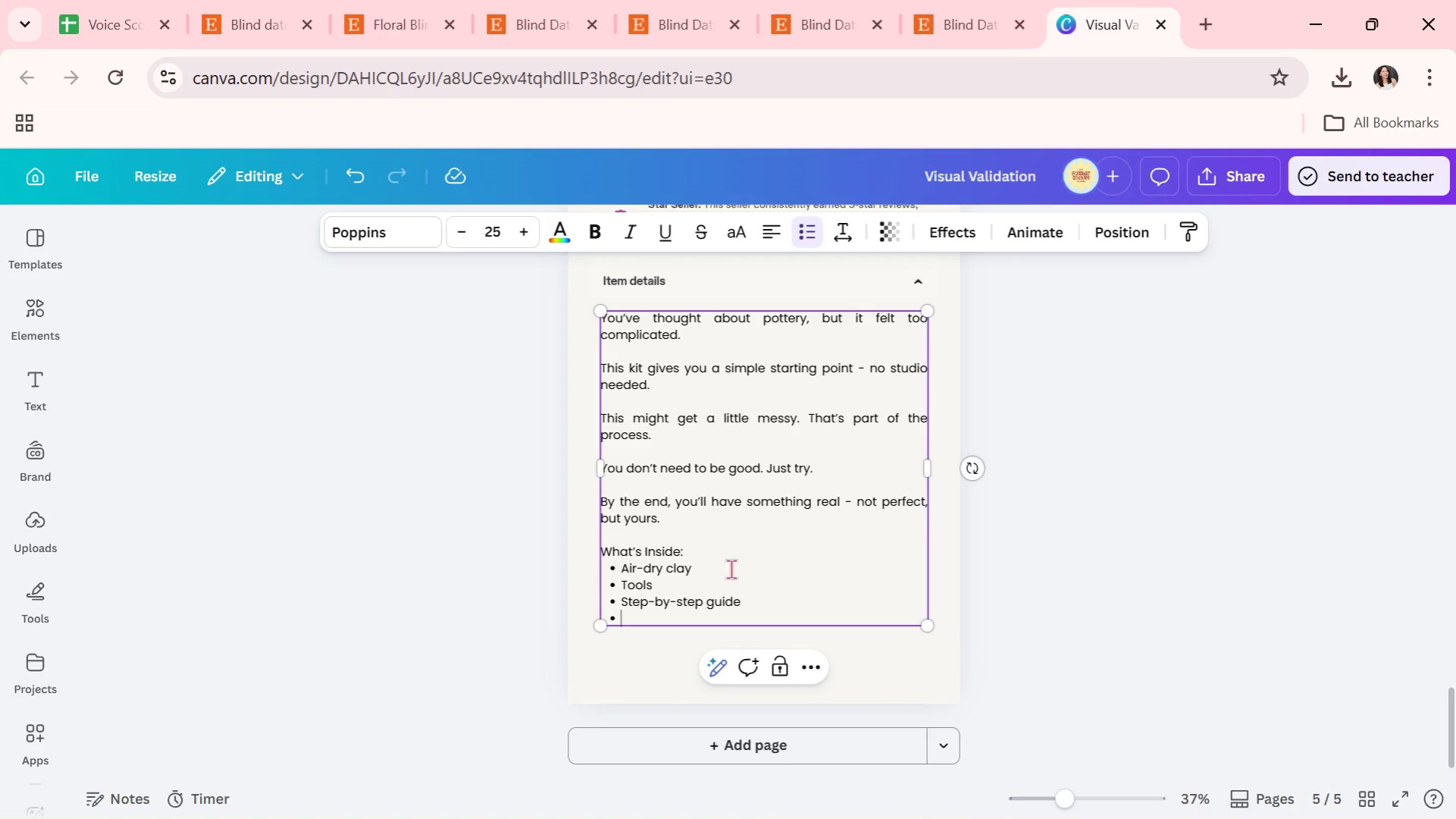 
key(Enter)
 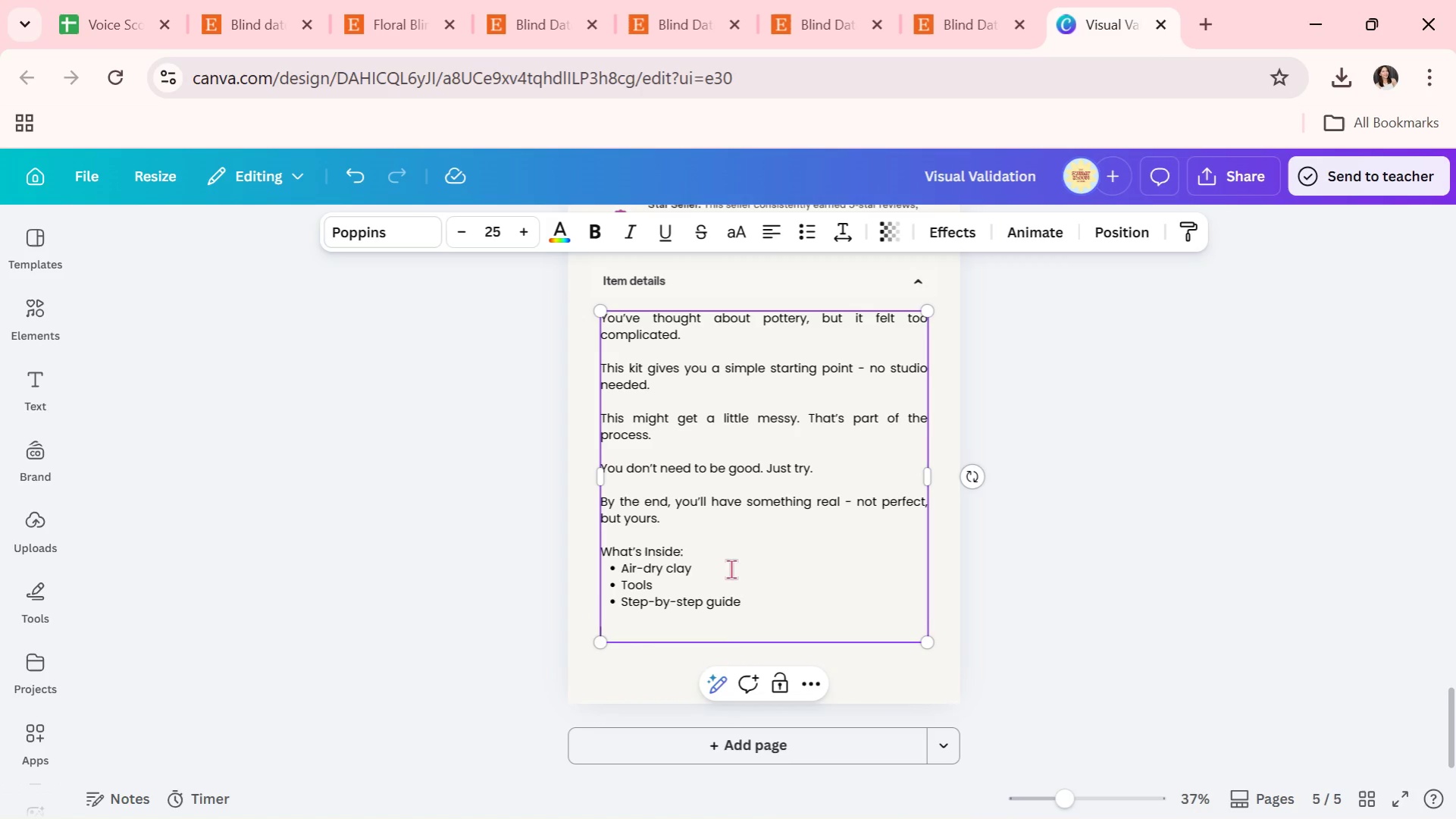 
key(Enter)
 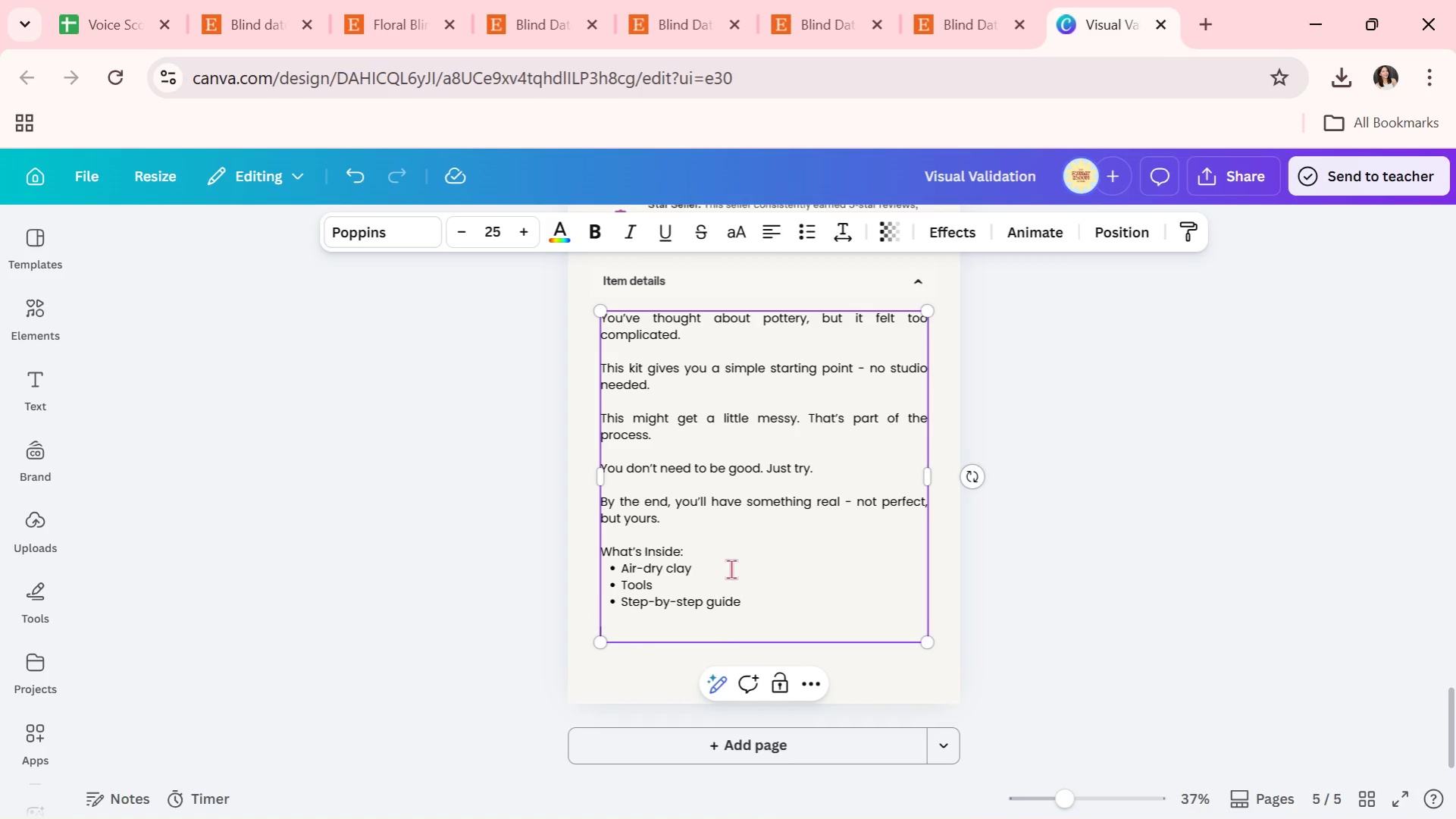 
type(Open the box. Begin/)
key(Backspace)
type(.)
 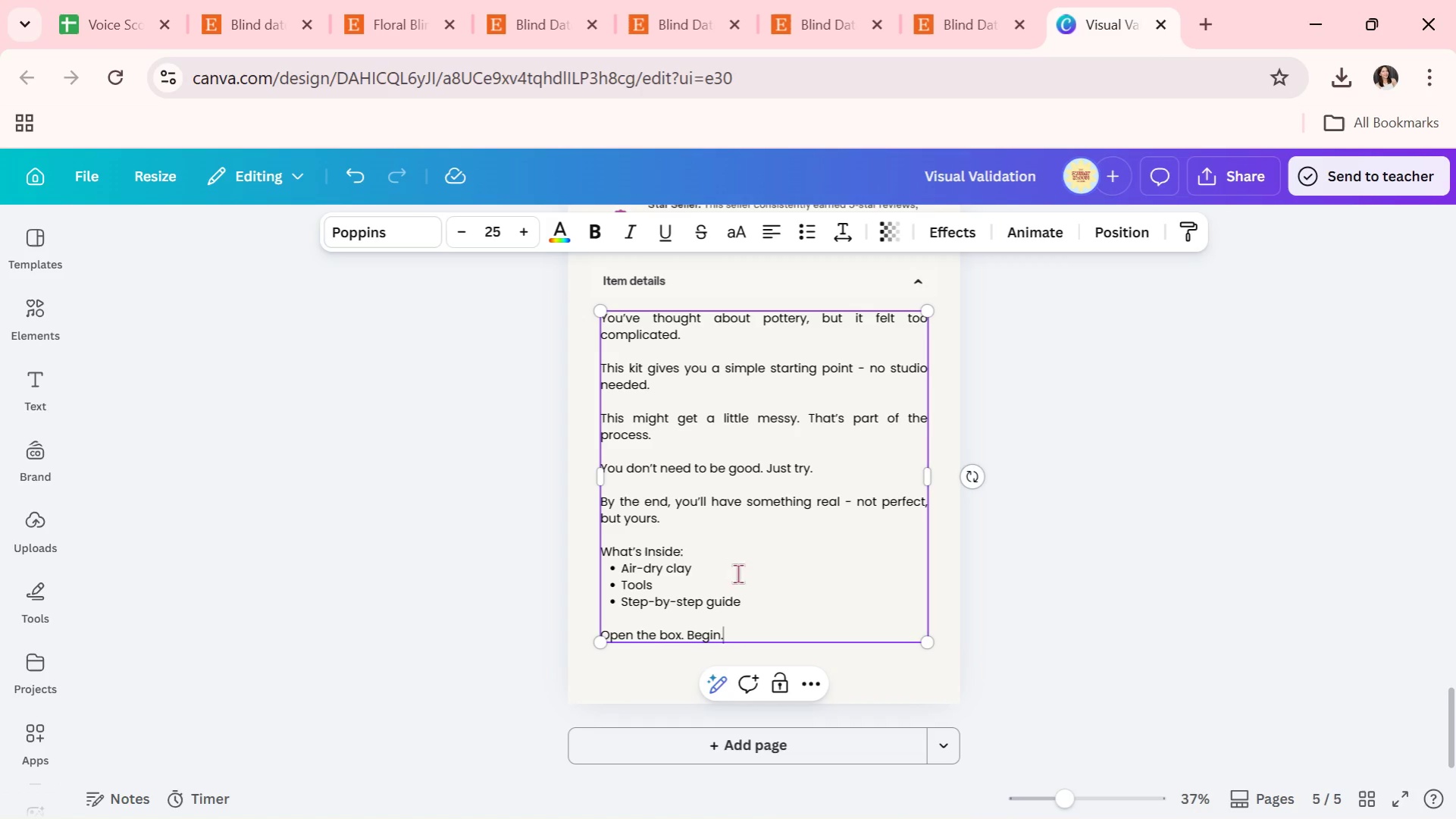 
left_click([1449, 667])
 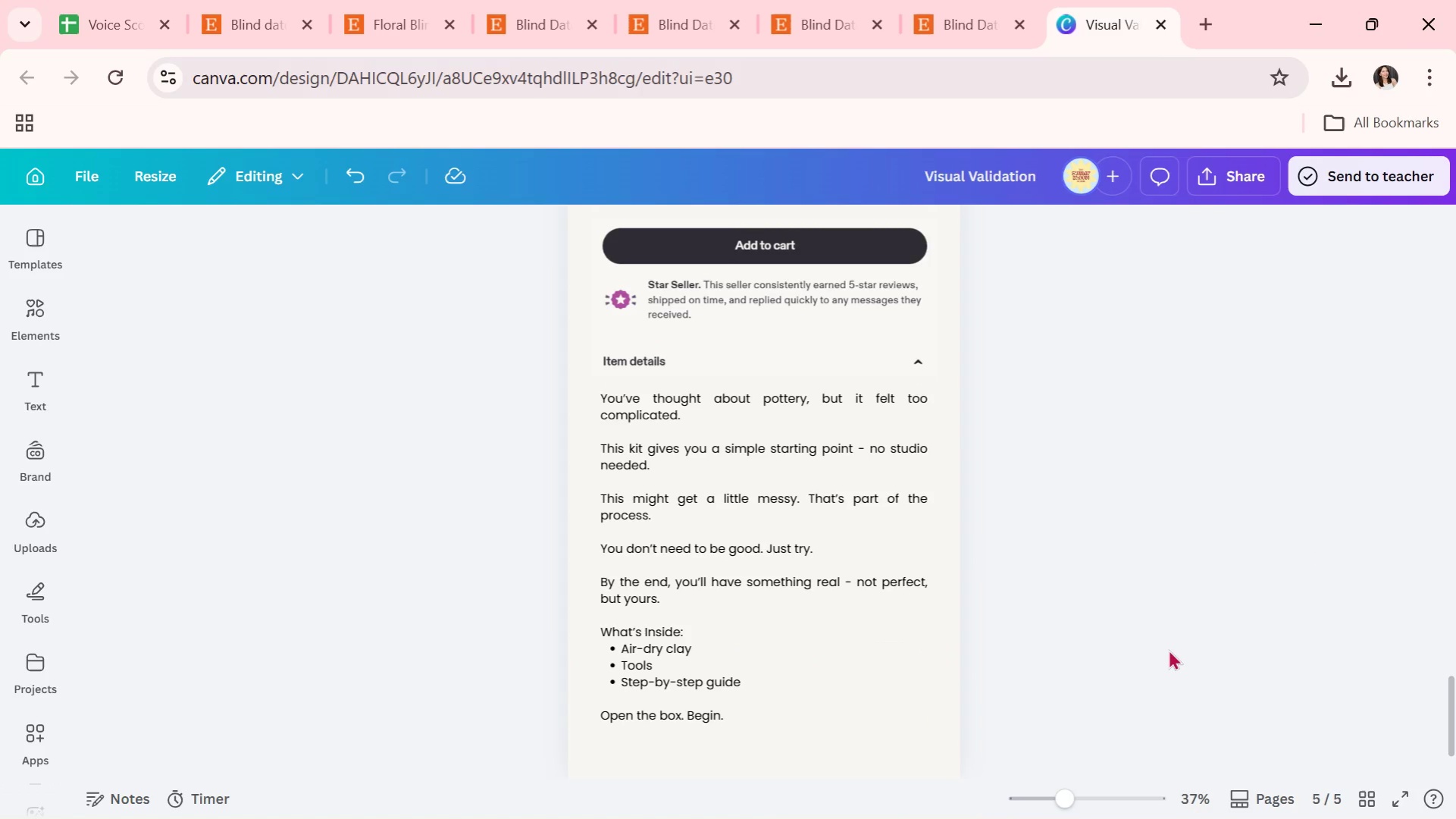 
wait(8.62)
 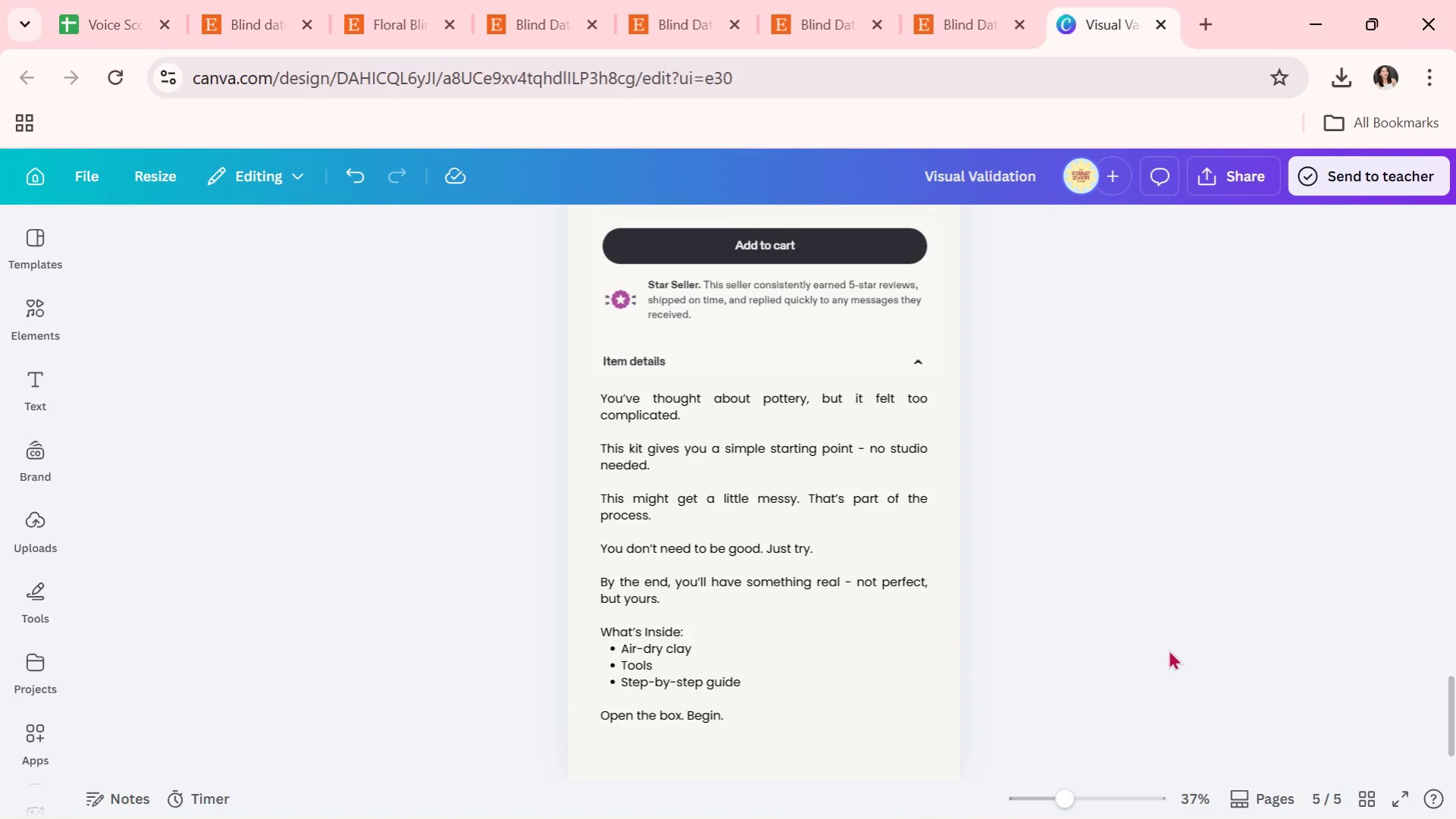 
key(Alt+Tab)